 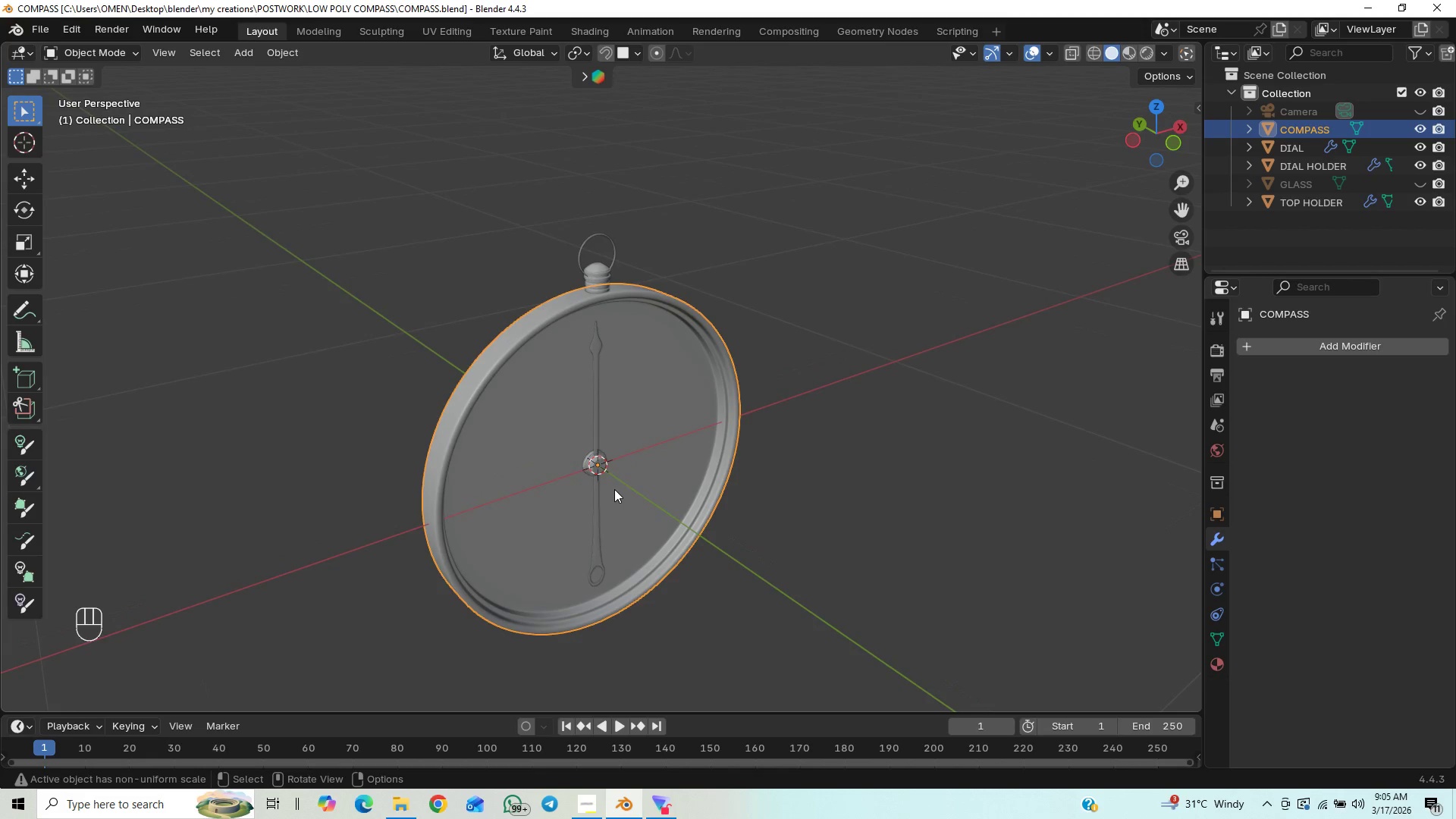 
key(Control+S)
 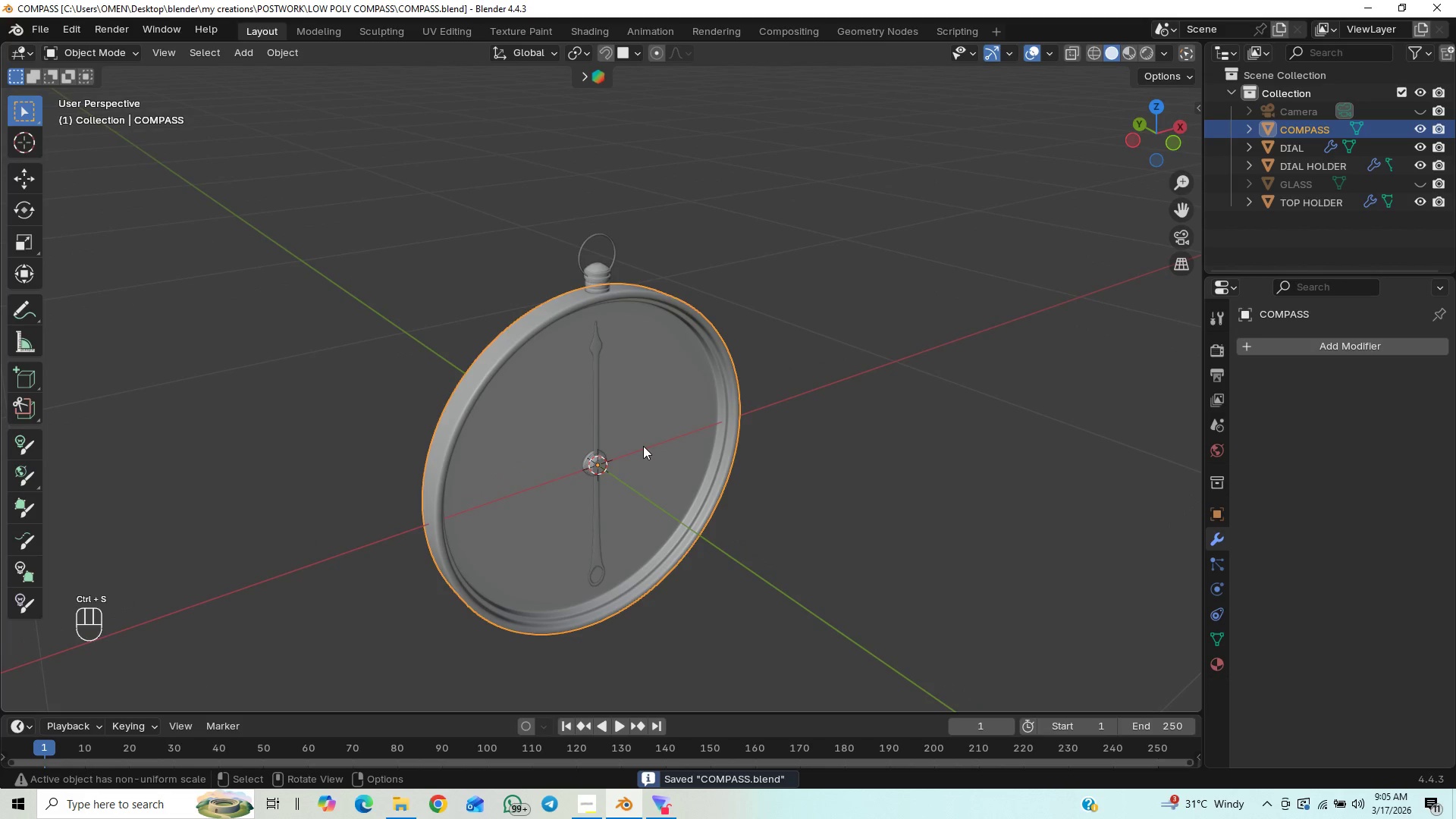 
hold_key(key=ShiftLeft, duration=0.64)
 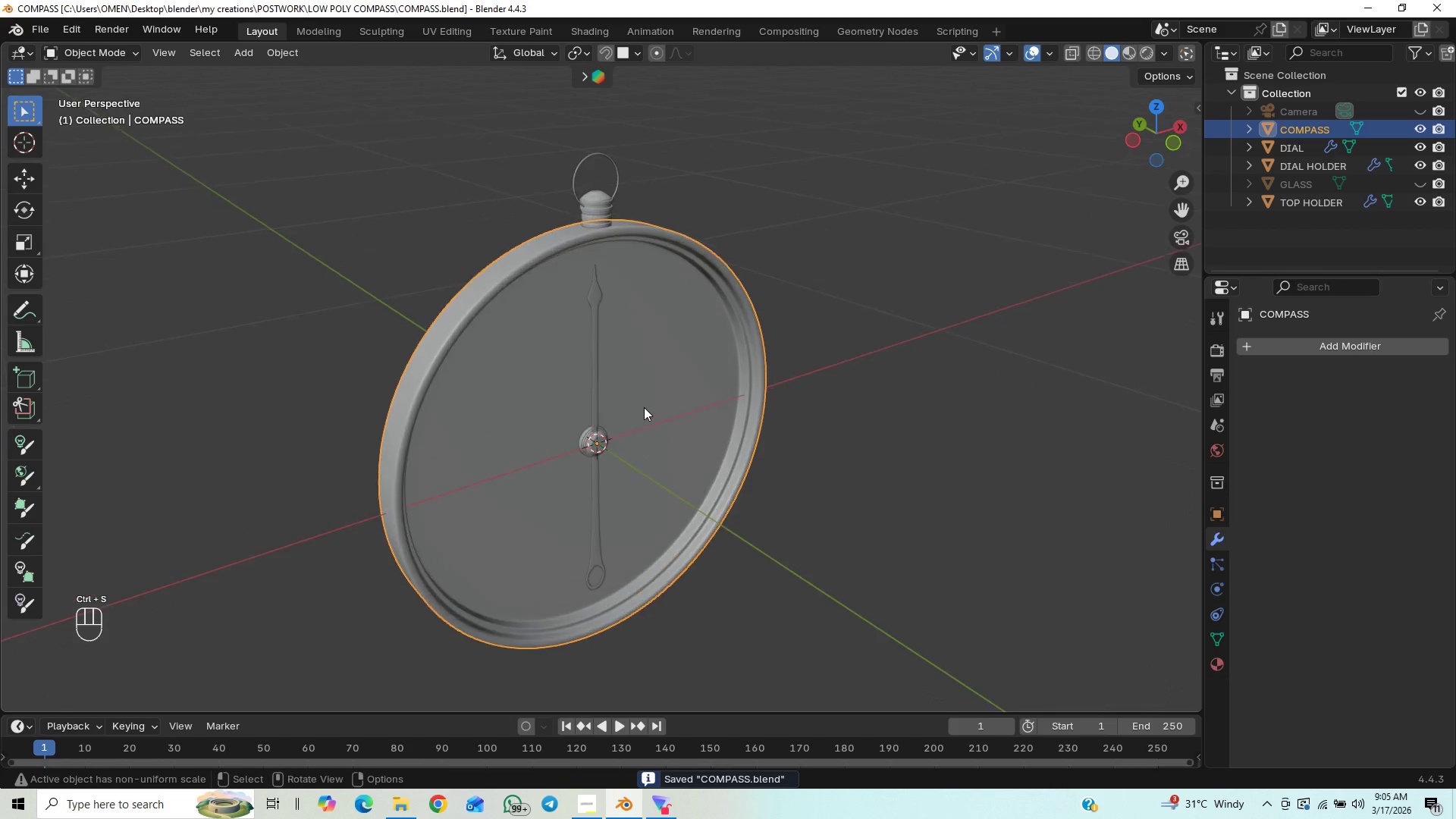 
scroll: coordinate [645, 417], scroll_direction: up, amount: 8.0
 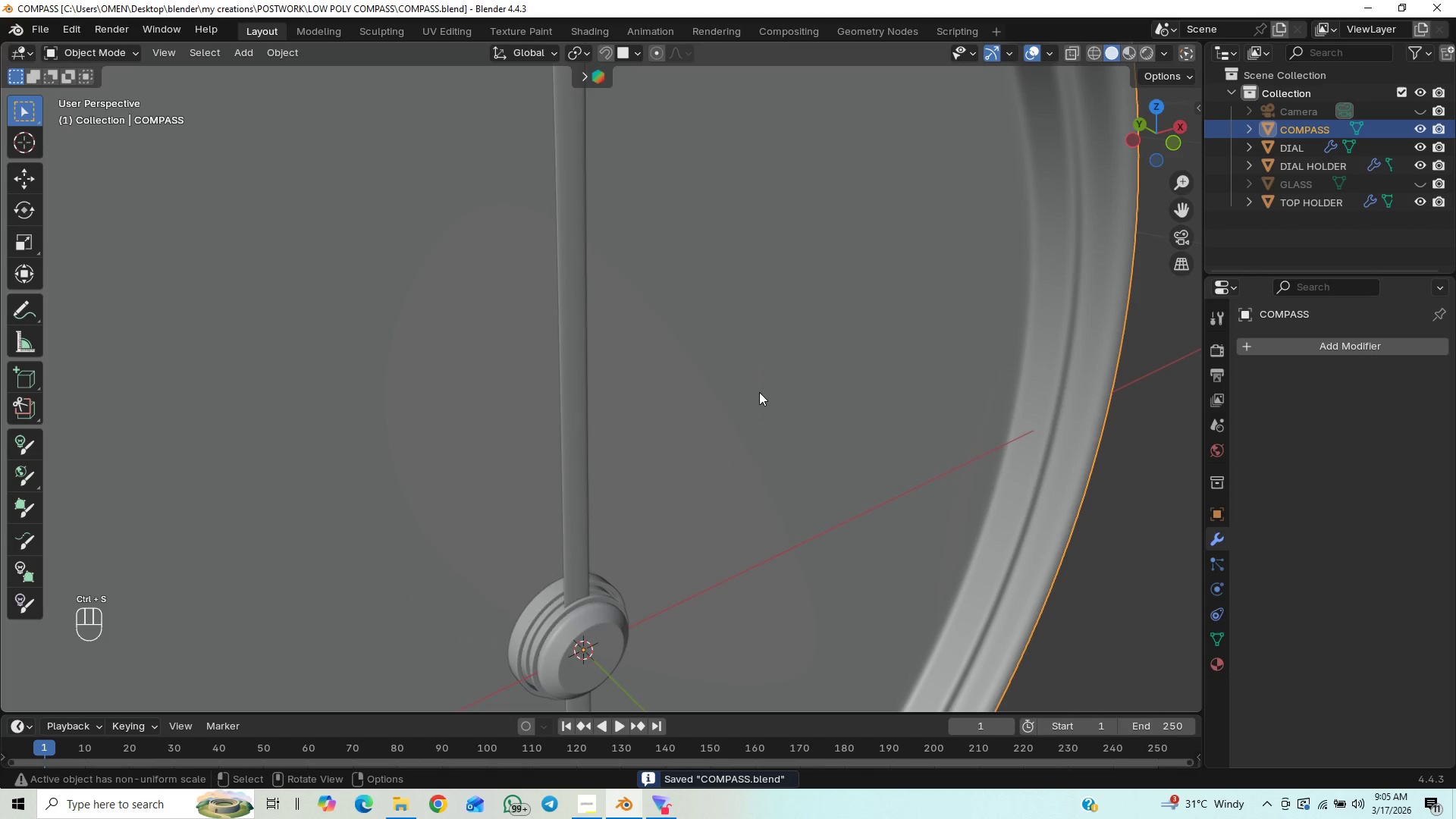 
scroll: coordinate [749, 375], scroll_direction: down, amount: 10.0
 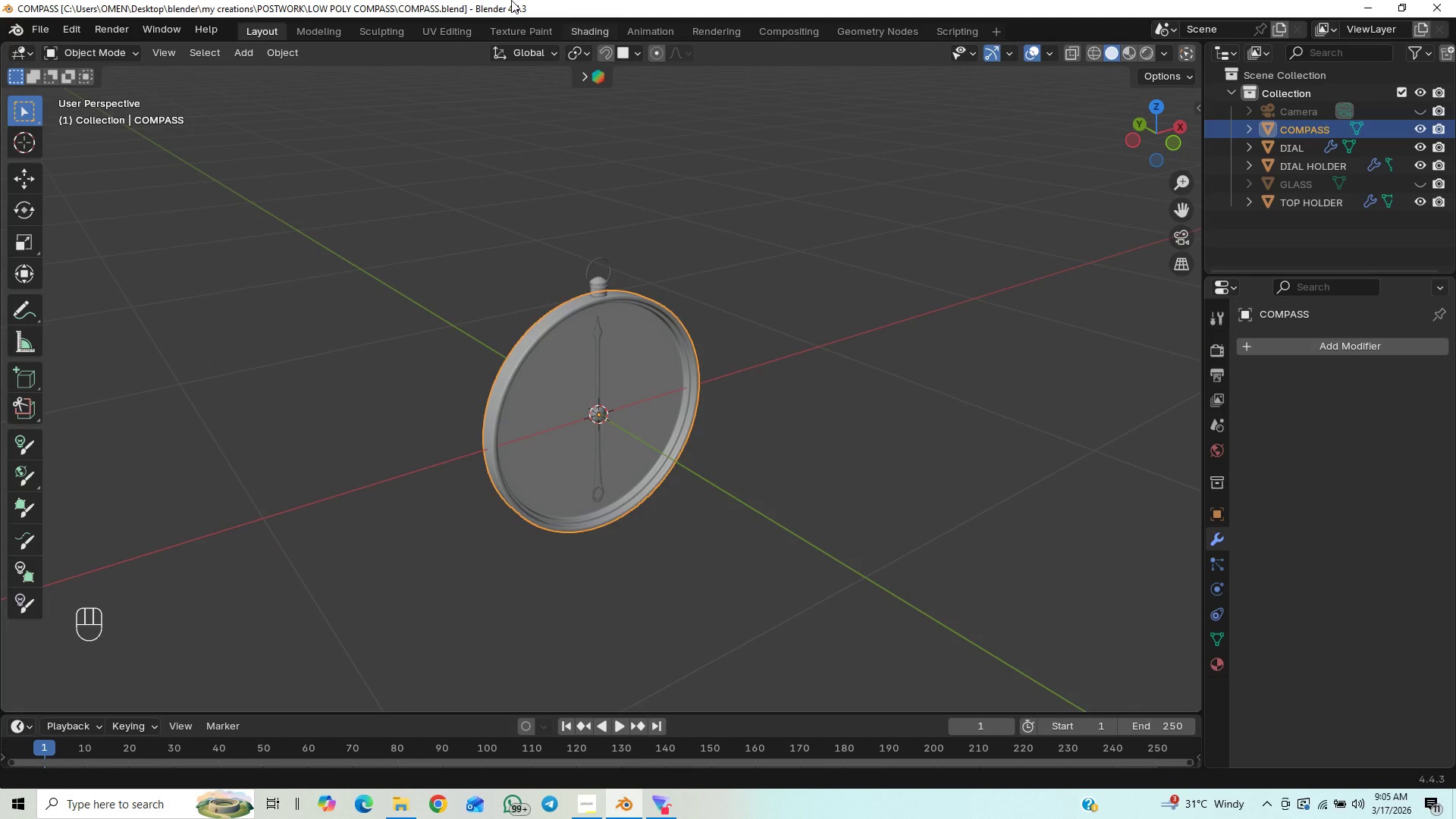 
left_click([1420, 188])
 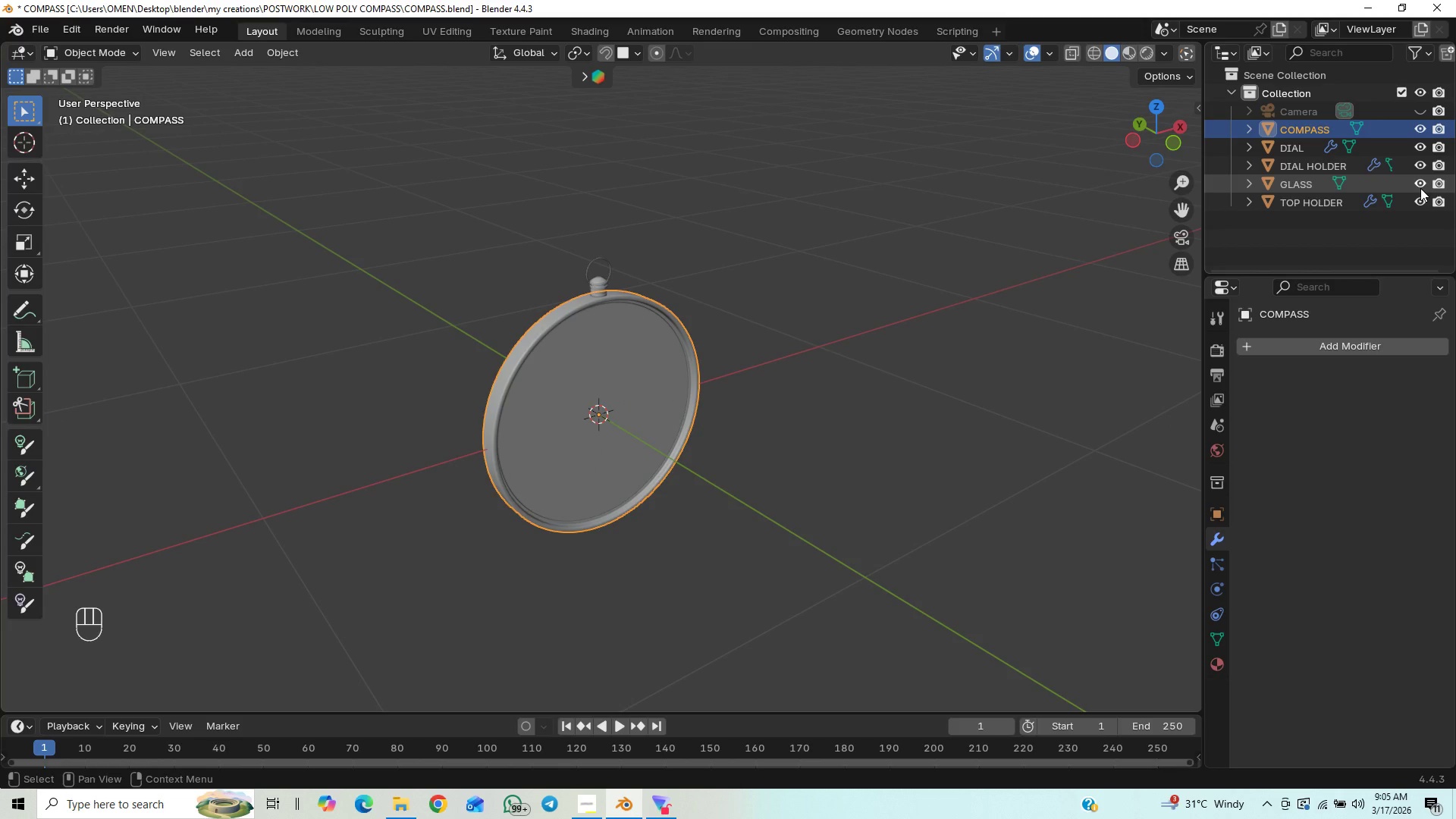 
left_click([1420, 188])
 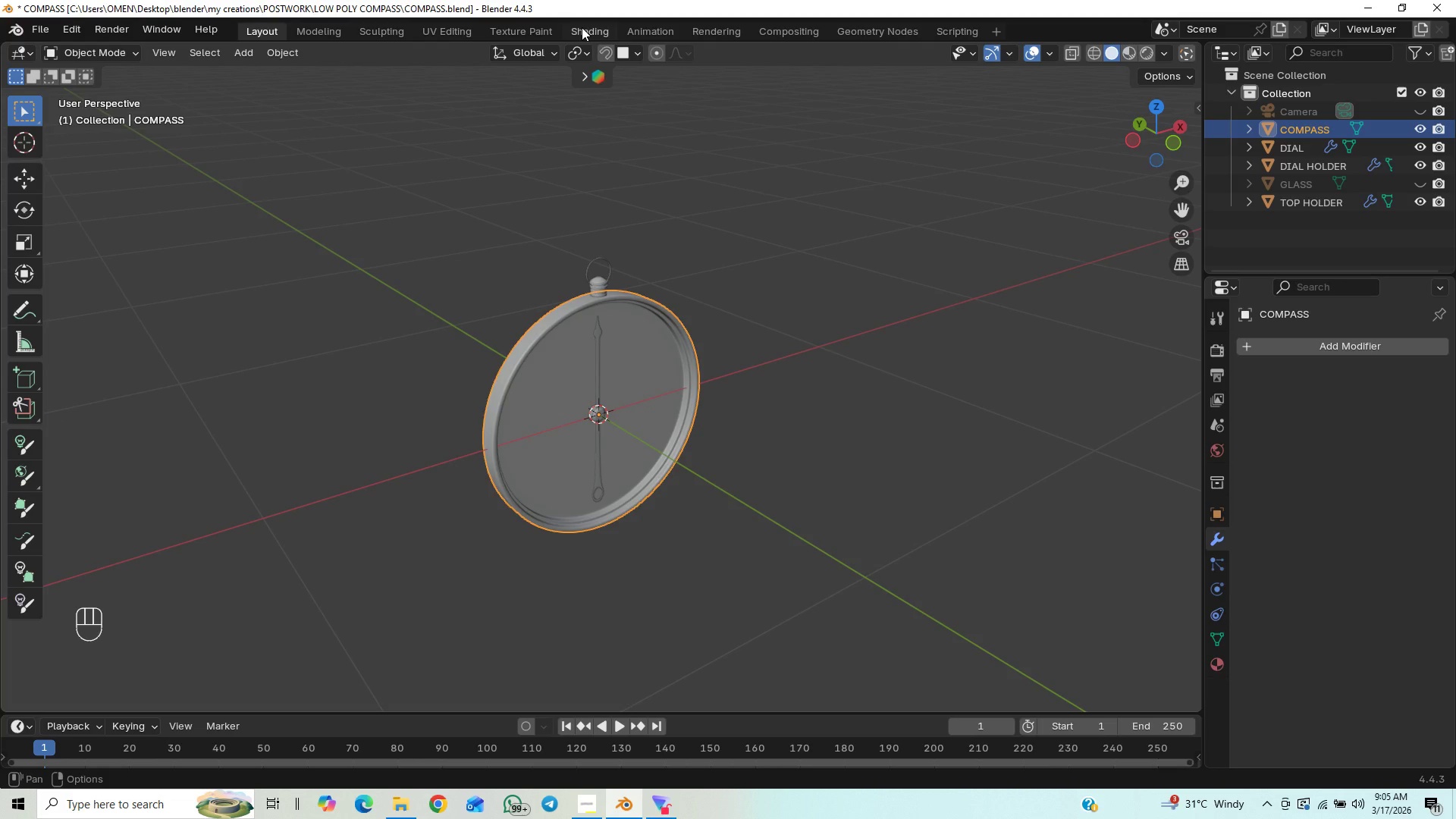 
left_click([582, 27])
 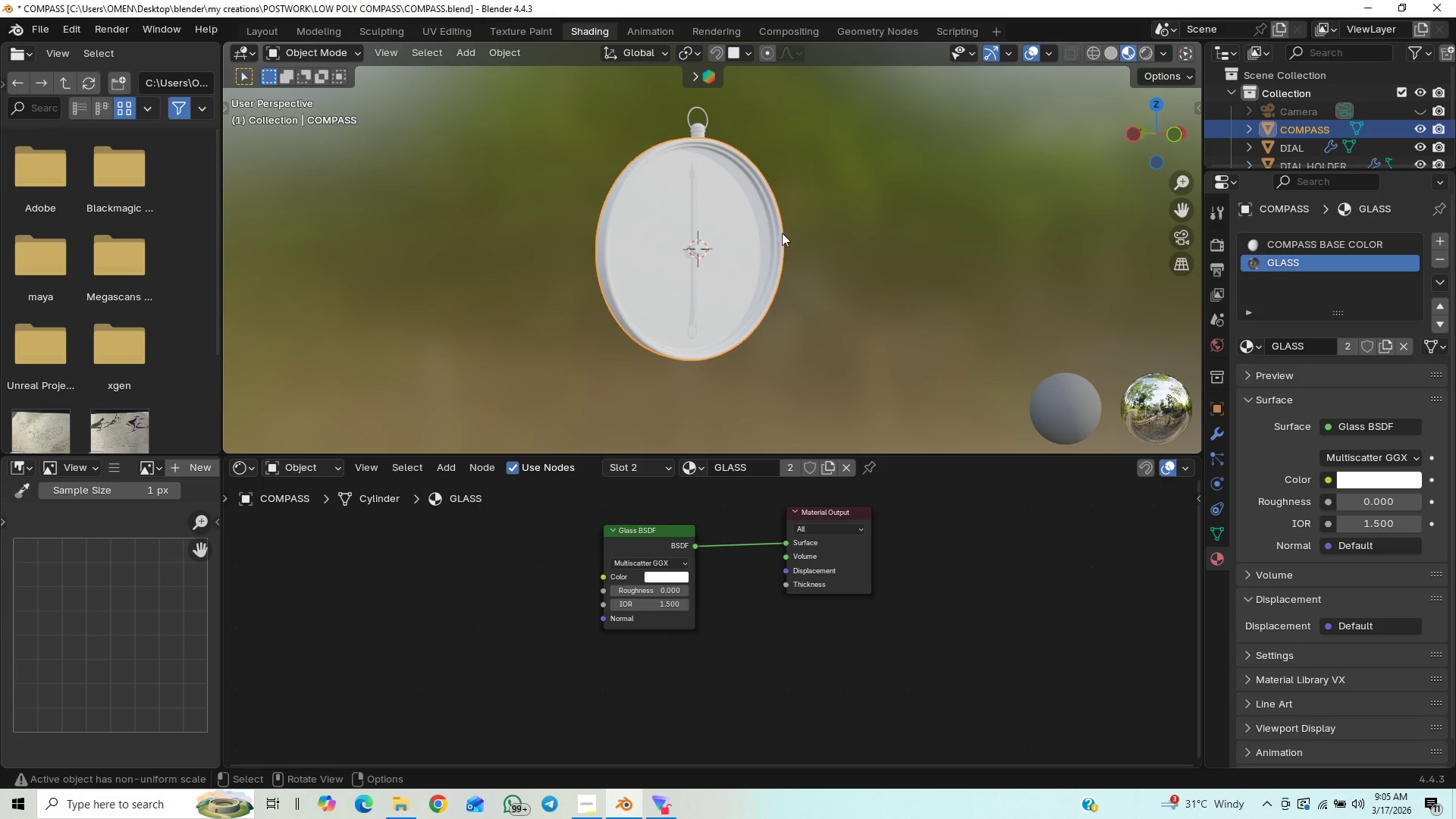 
scroll: coordinate [807, 249], scroll_direction: up, amount: 3.0
 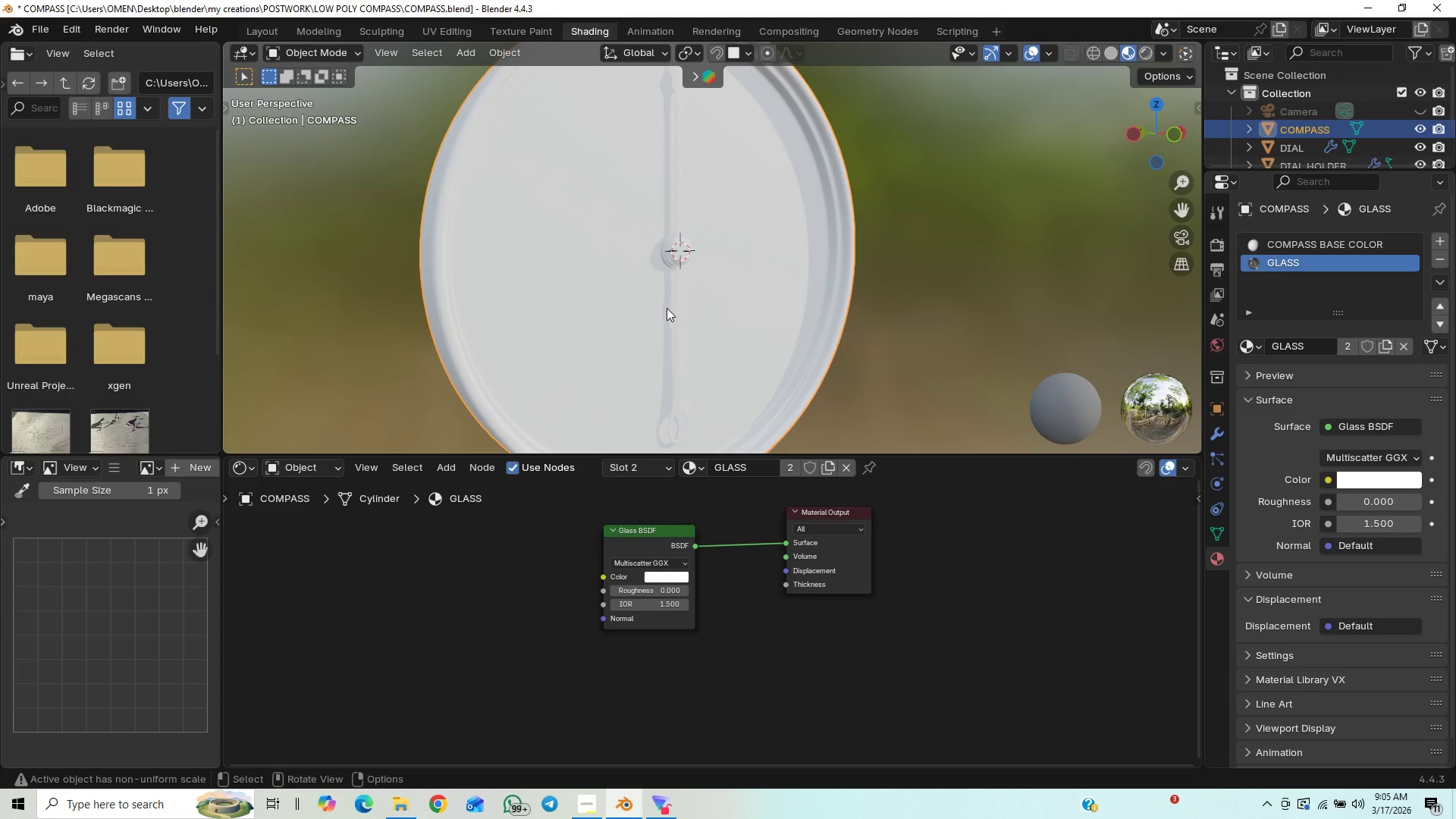 
left_click([595, 310])
 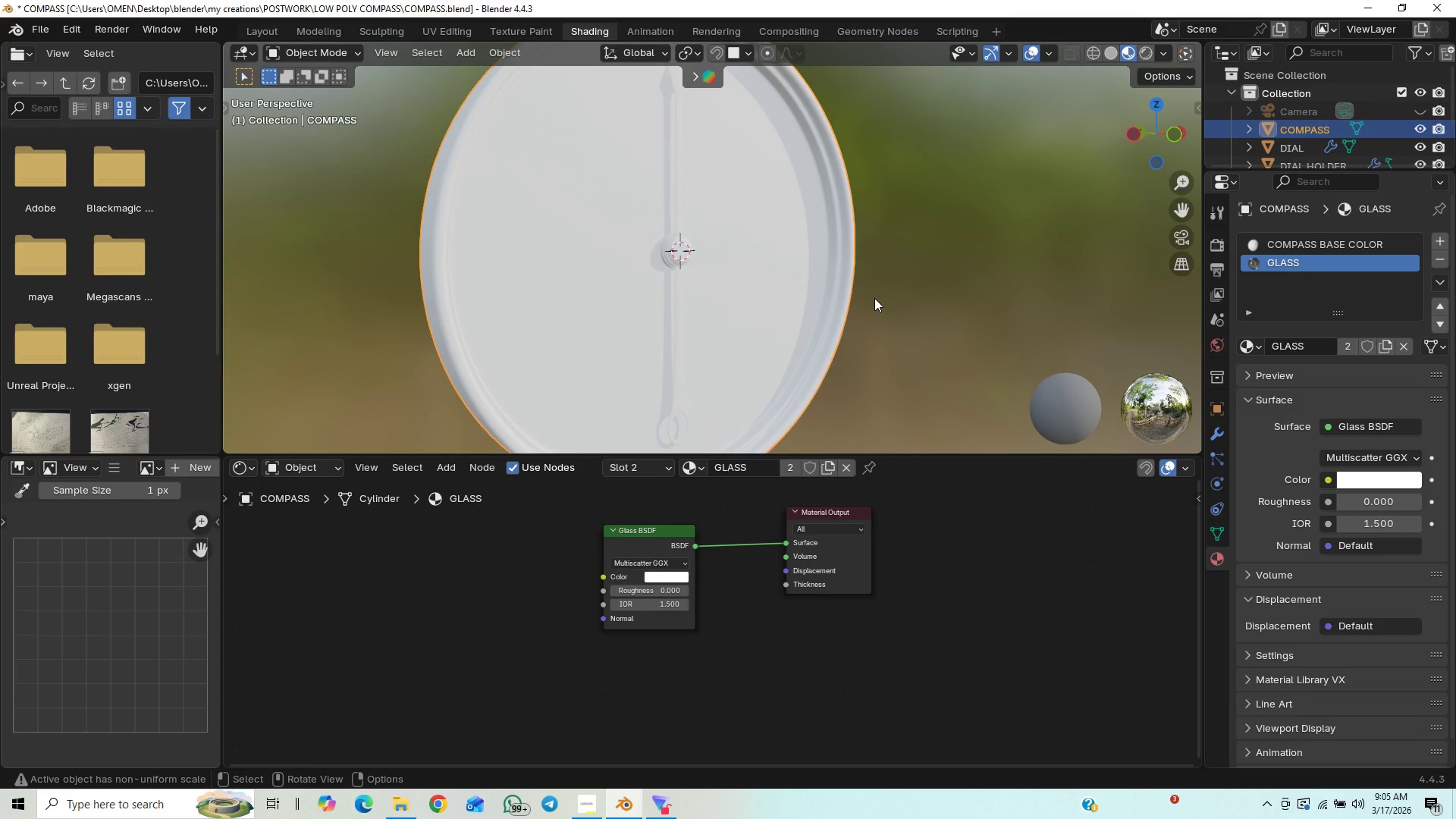 
scroll: coordinate [1301, 143], scroll_direction: down, amount: 6.0
 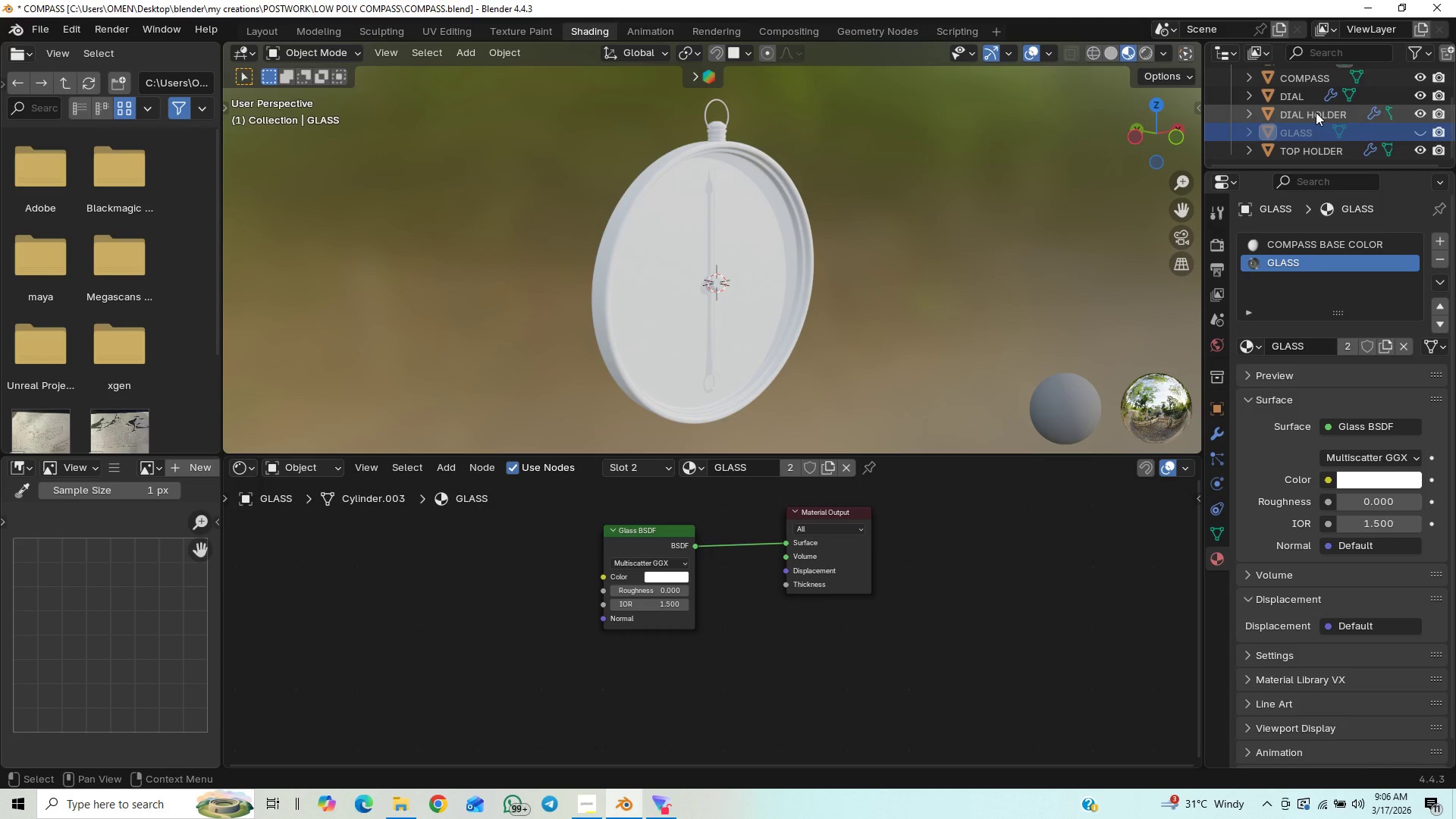 
left_click([1316, 112])
 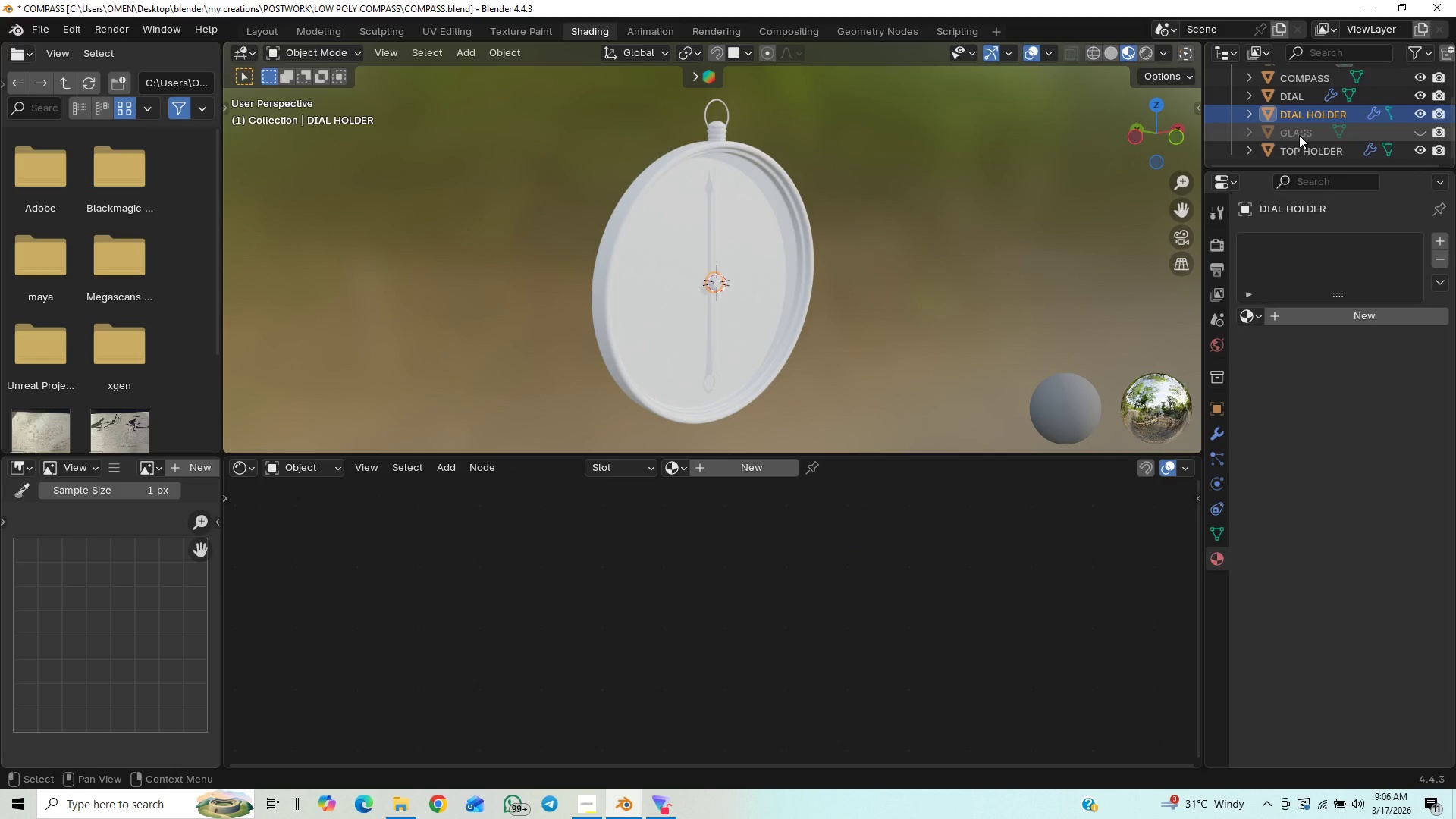 
left_click([1299, 135])
 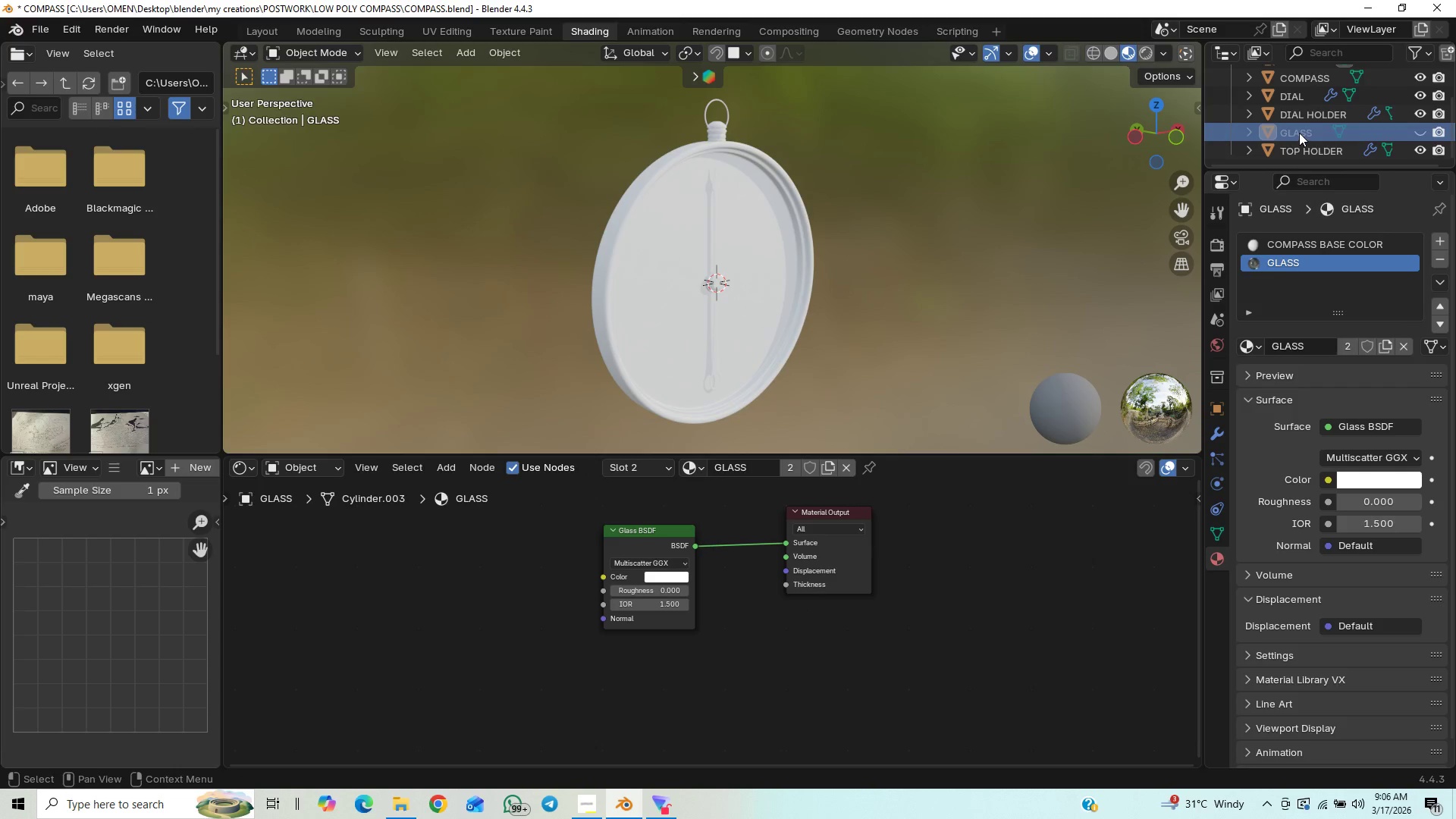 
scroll: coordinate [1299, 133], scroll_direction: up, amount: 1.0
 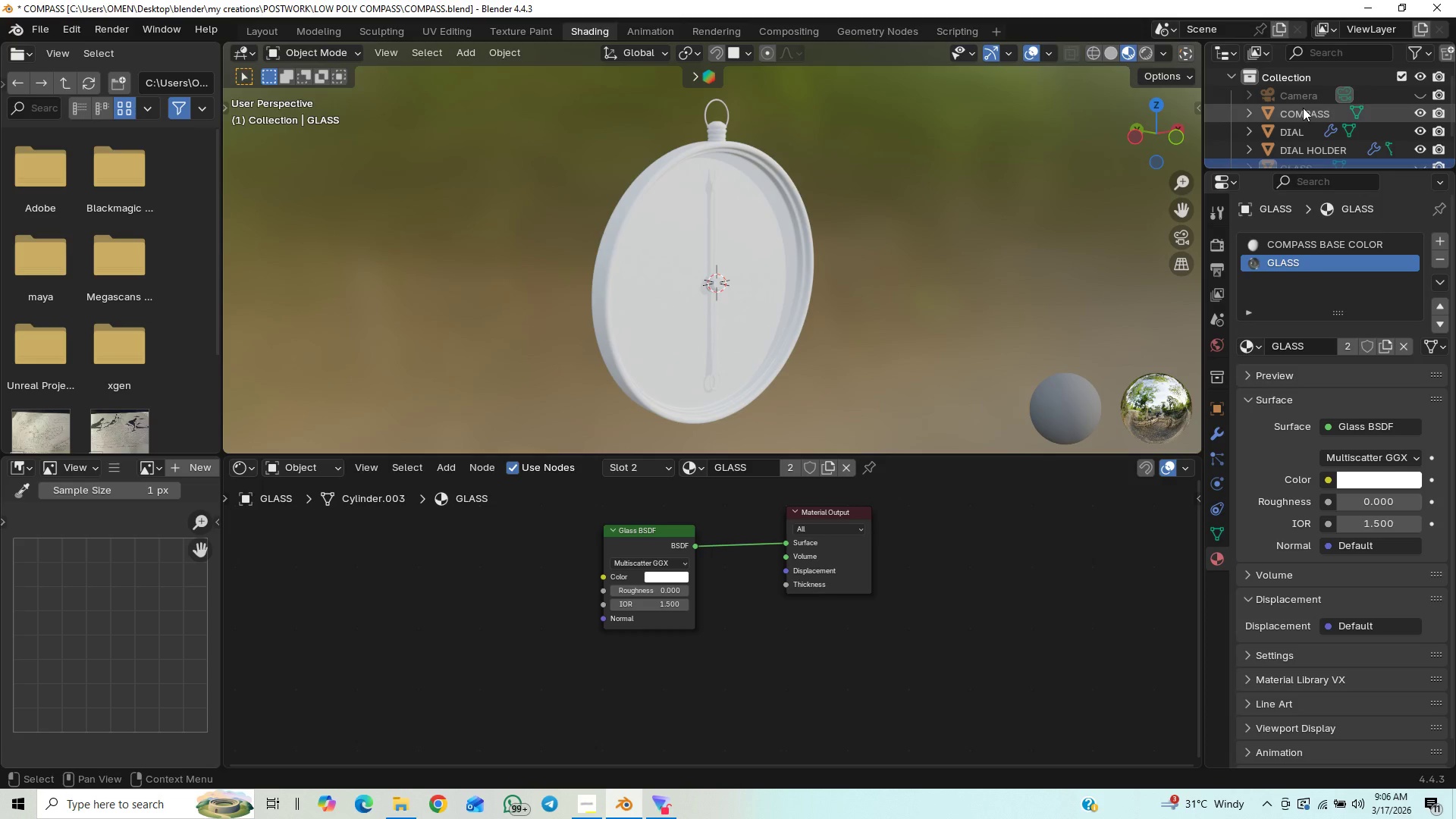 
left_click([1303, 108])
 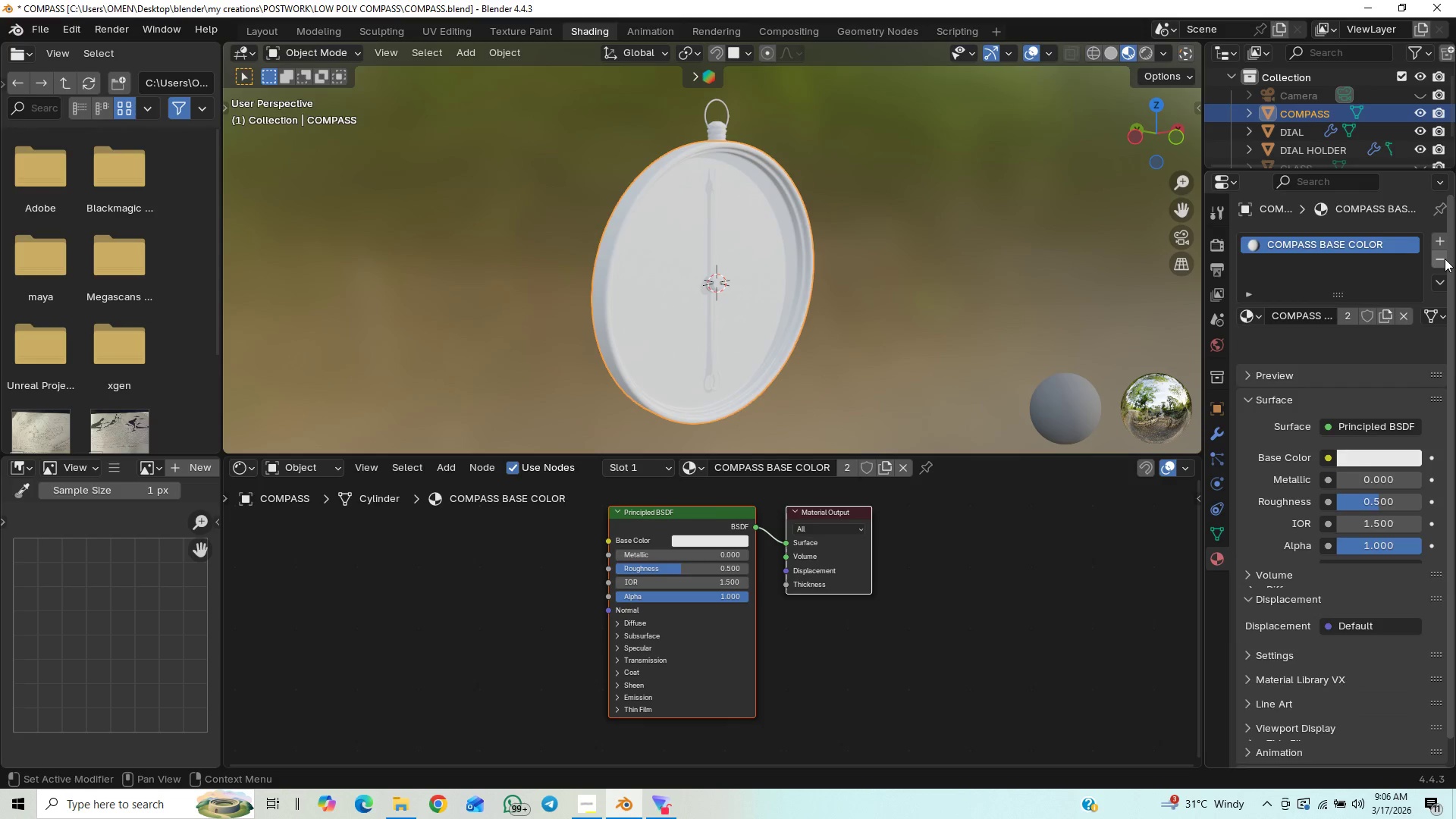 
scroll: coordinate [1282, 122], scroll_direction: down, amount: 13.0
 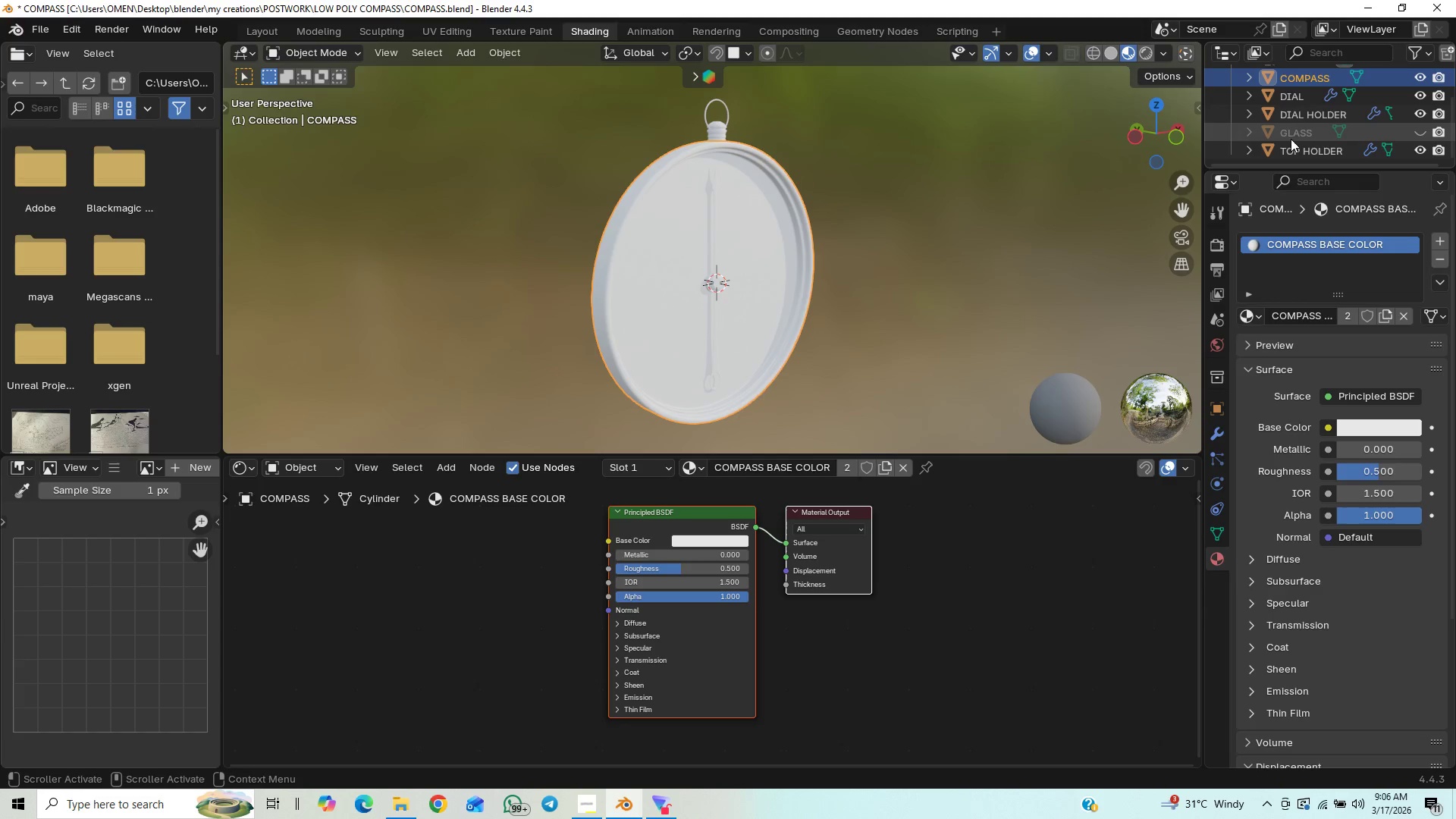 
left_click([1291, 139])
 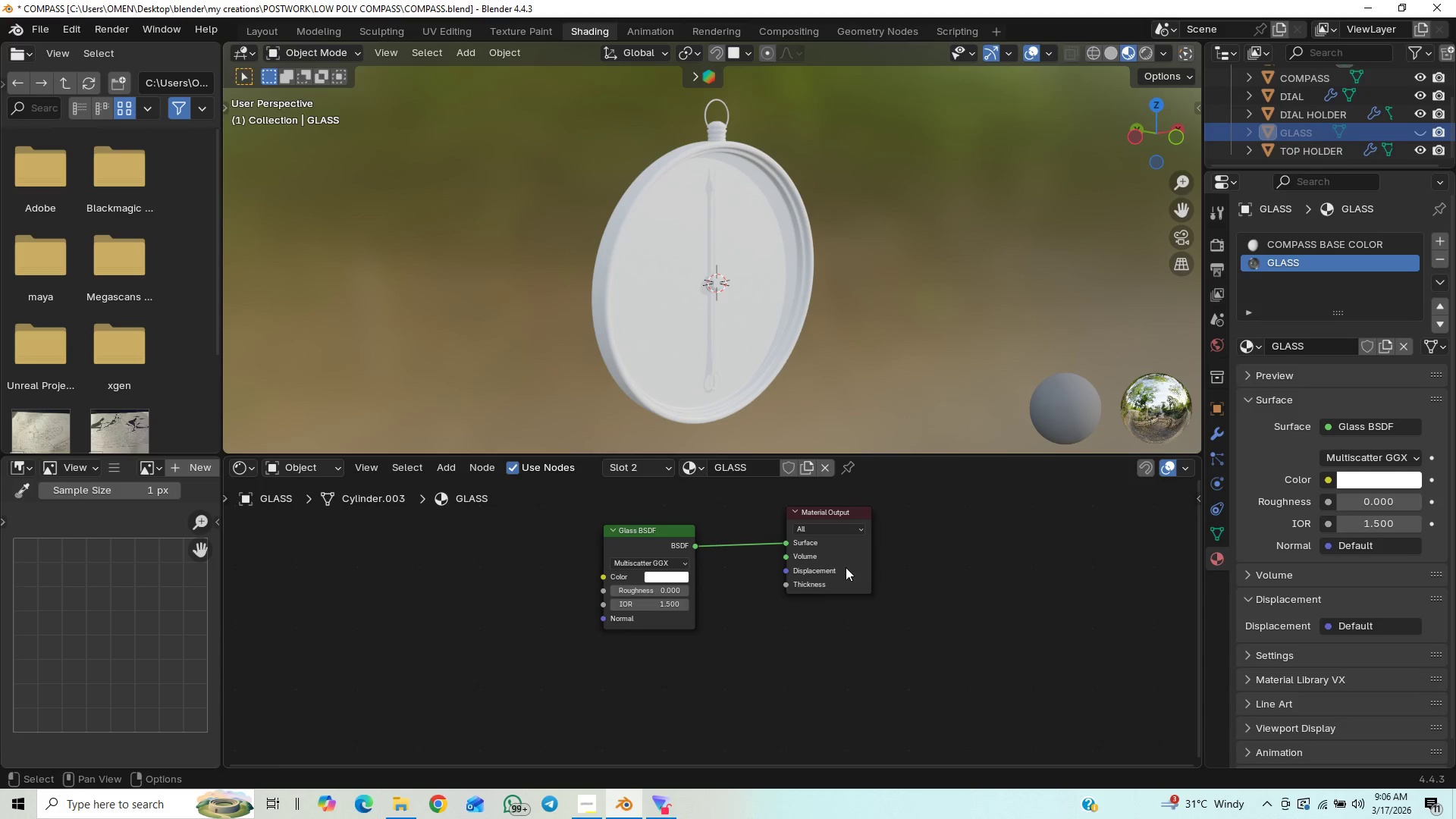 
key(Control+S)
 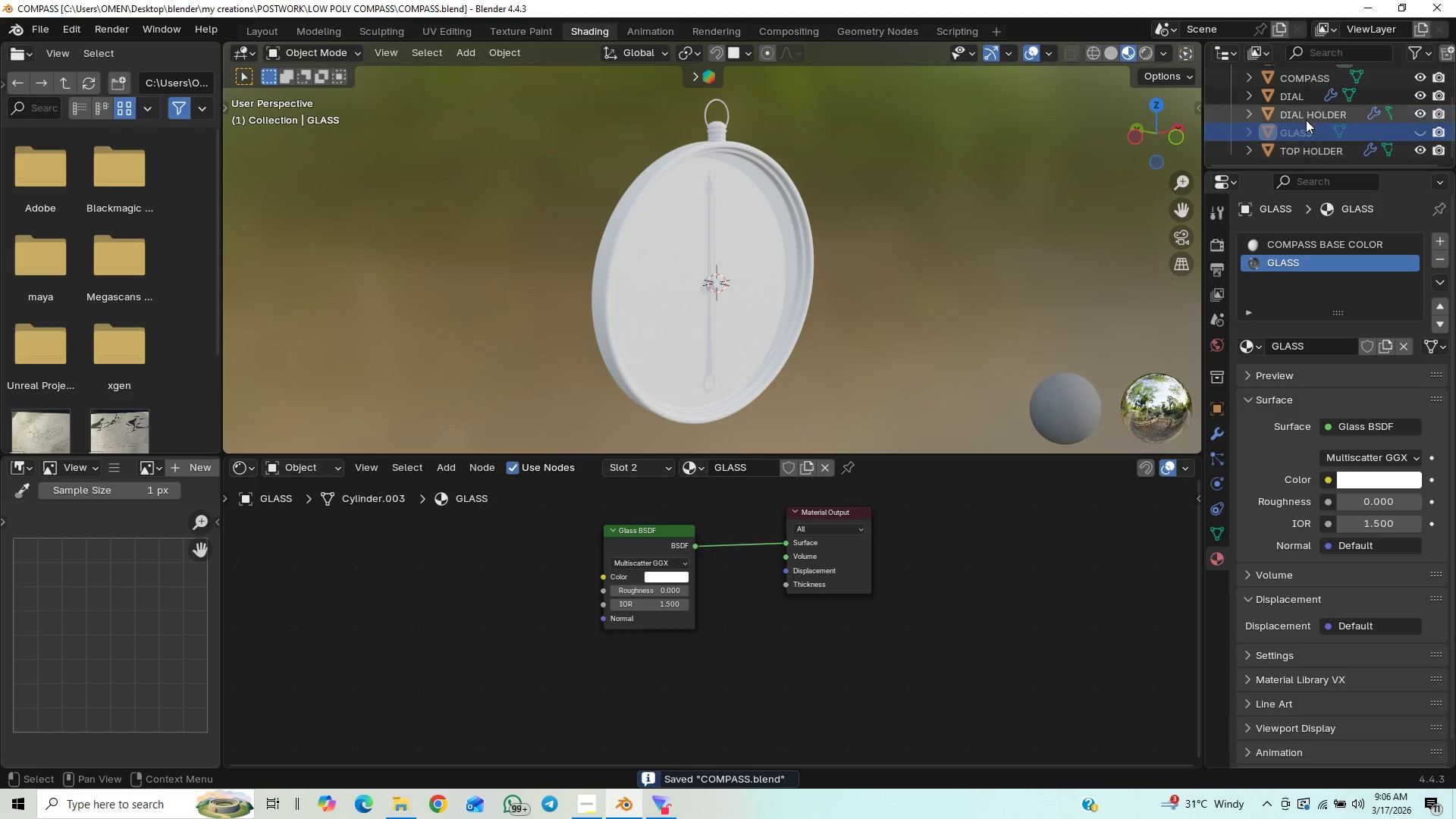 
left_click([1295, 72])
 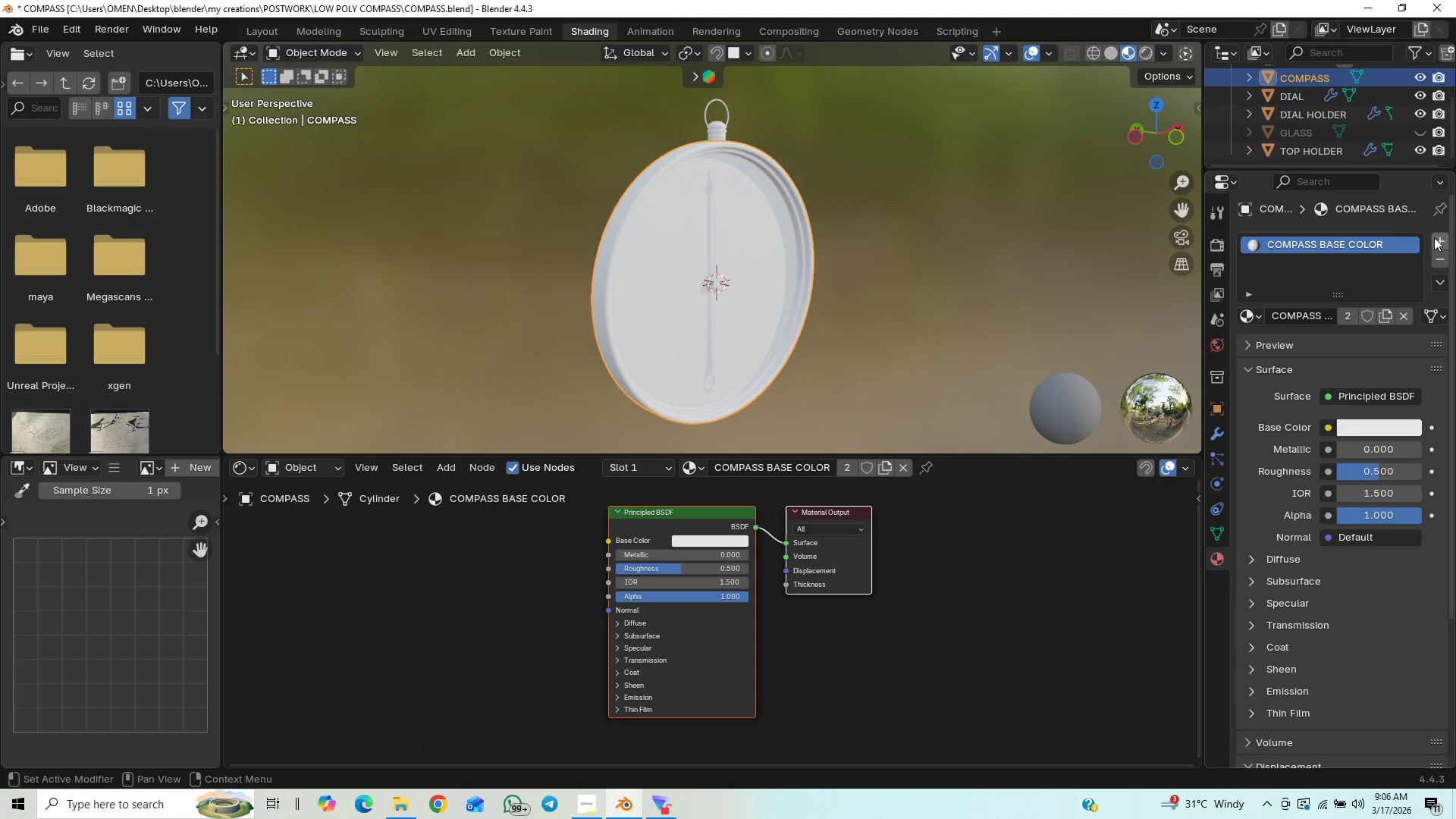 
left_click([1436, 237])
 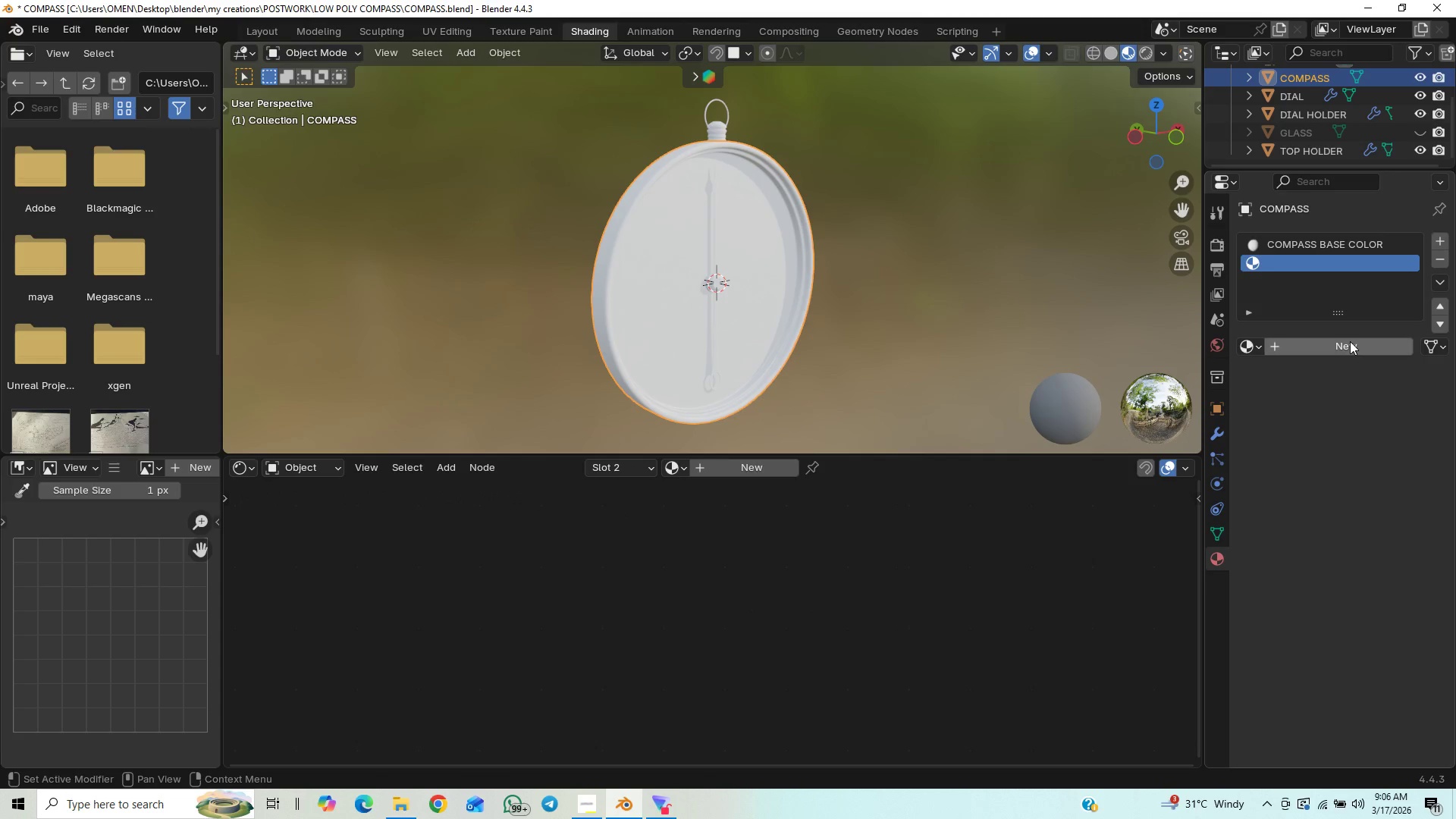 
left_click([1350, 341])
 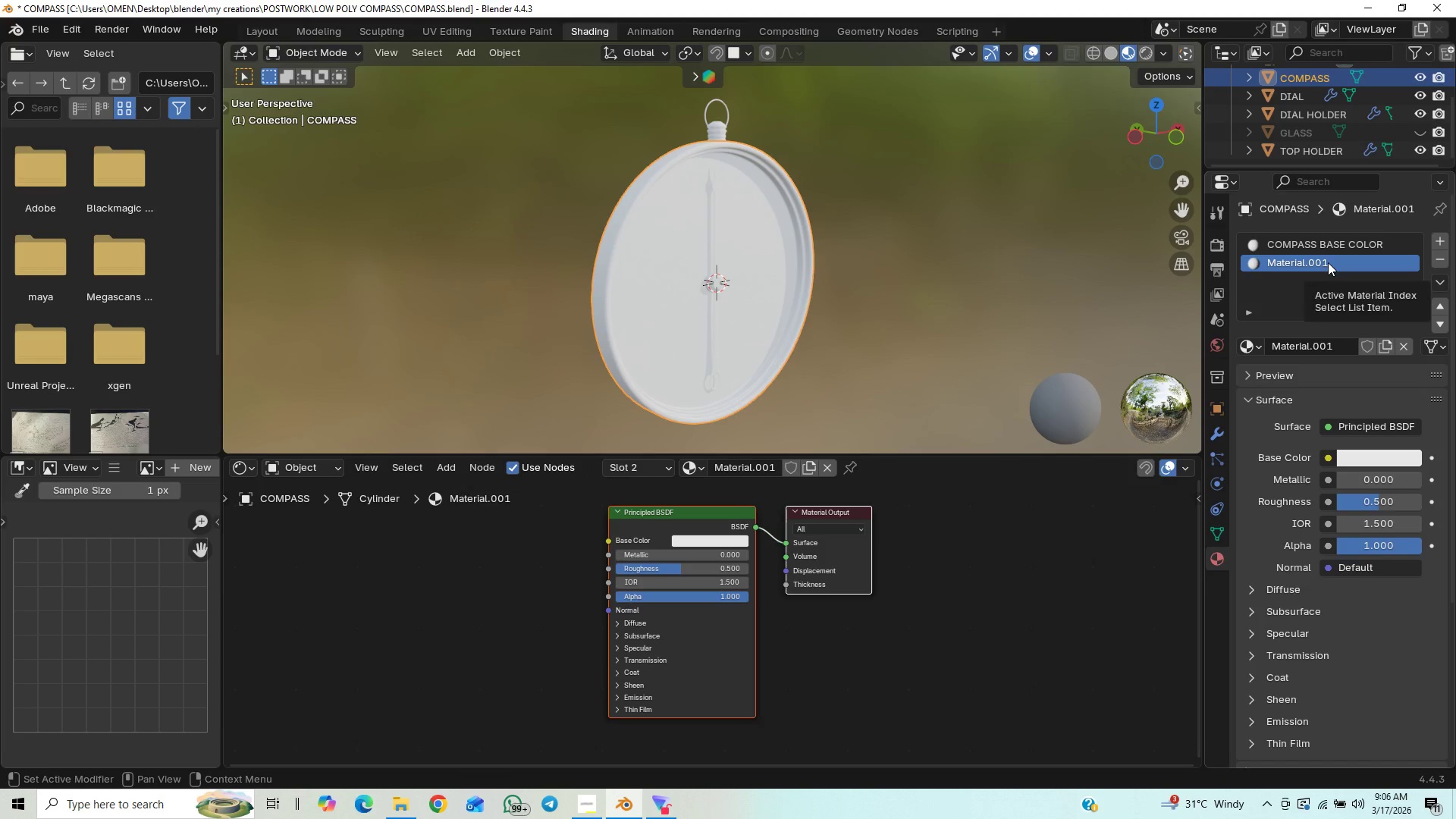 
double_click([1328, 262])
 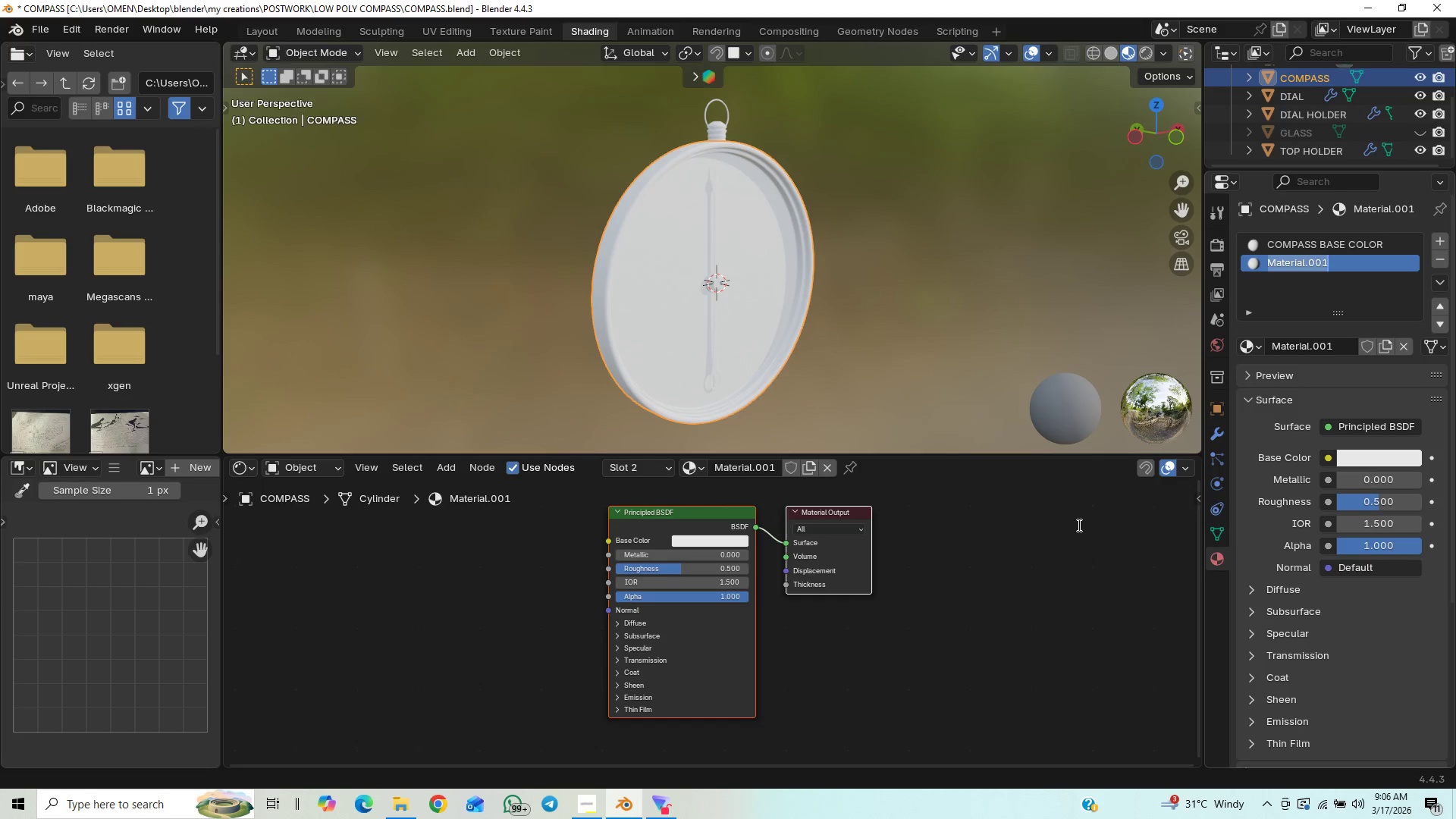 
wait(5.62)
 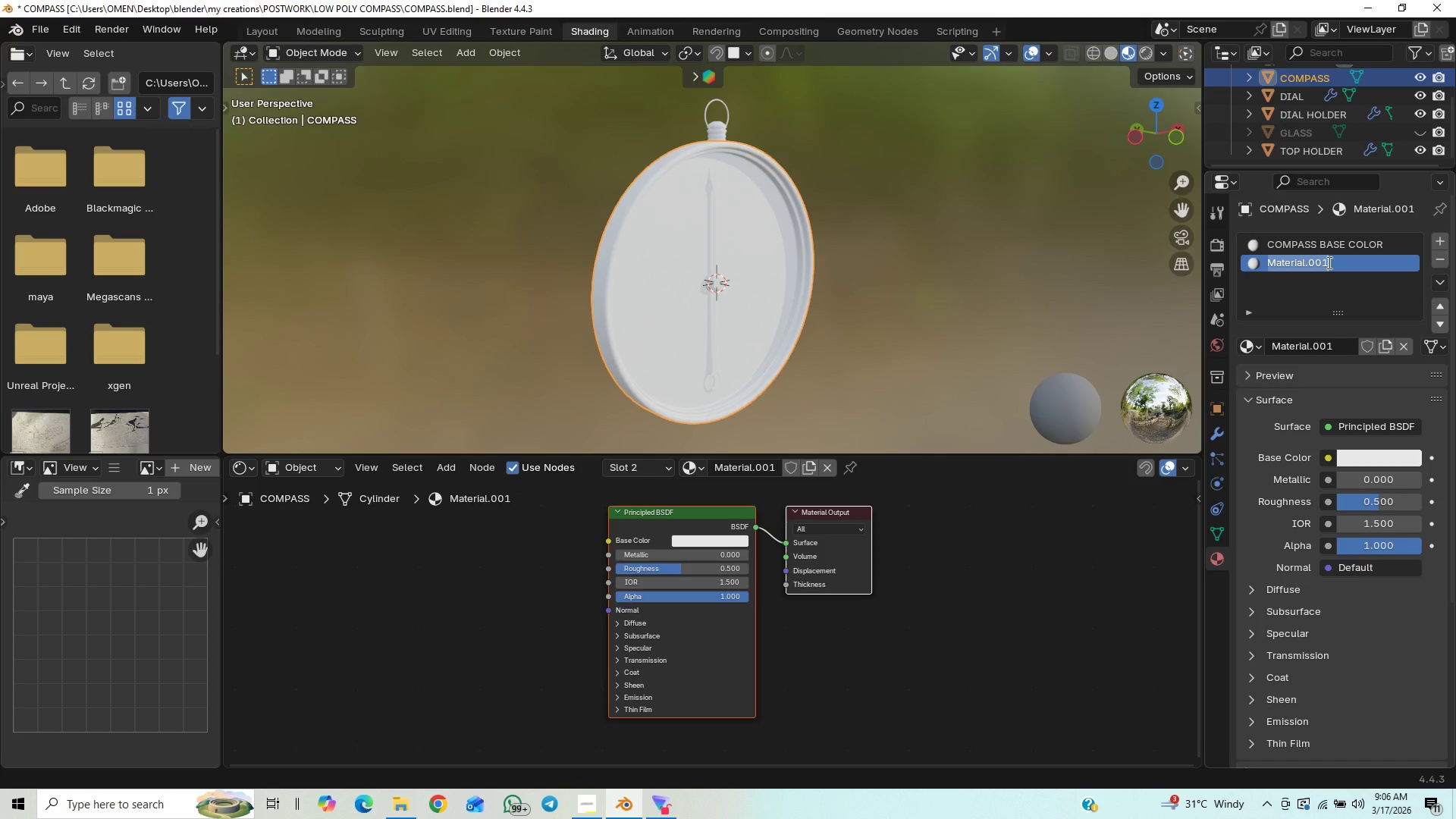 
left_click([582, 808])